 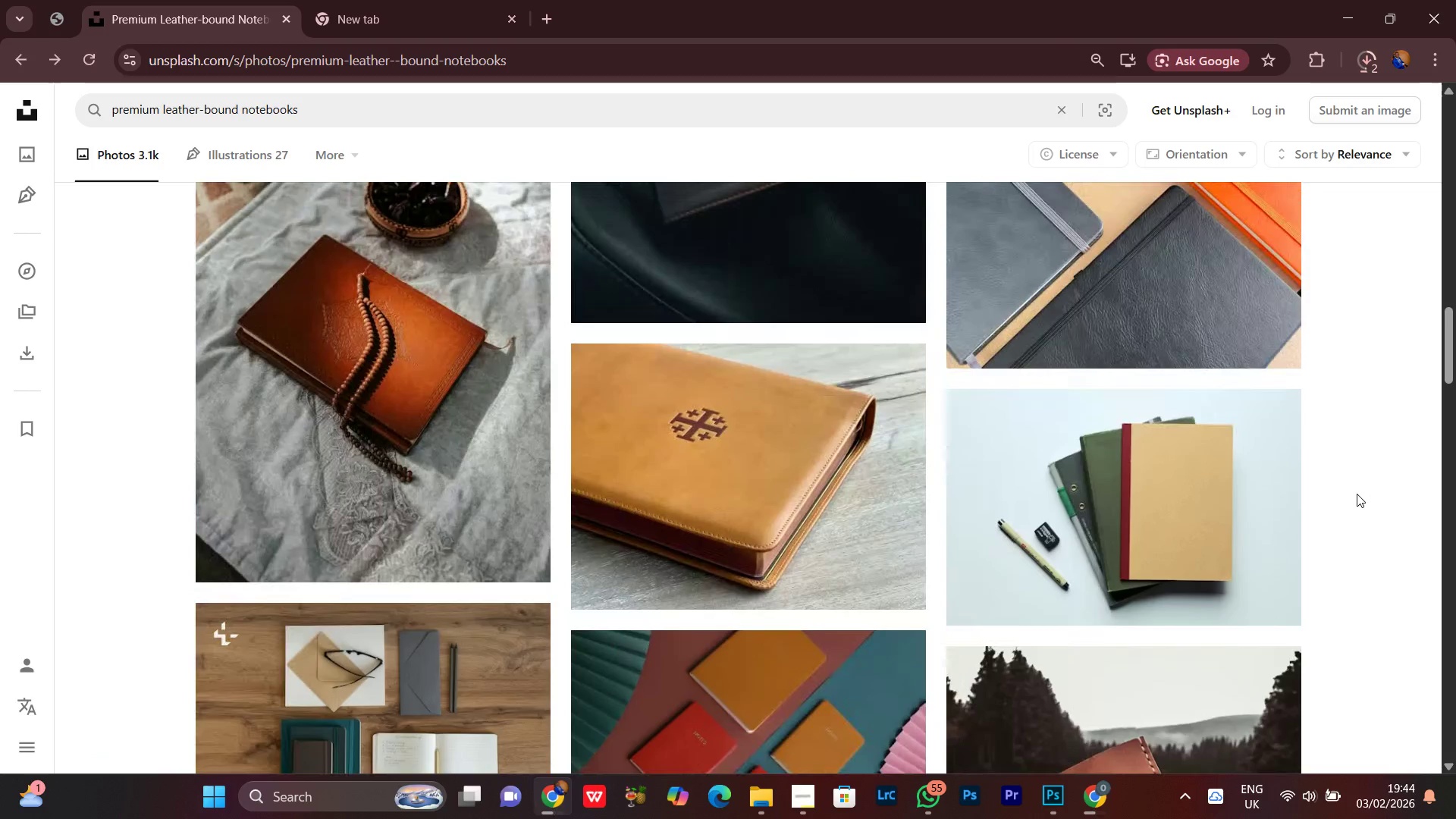 
scroll: coordinate [1357, 494], scroll_direction: down, amount: 1.0
 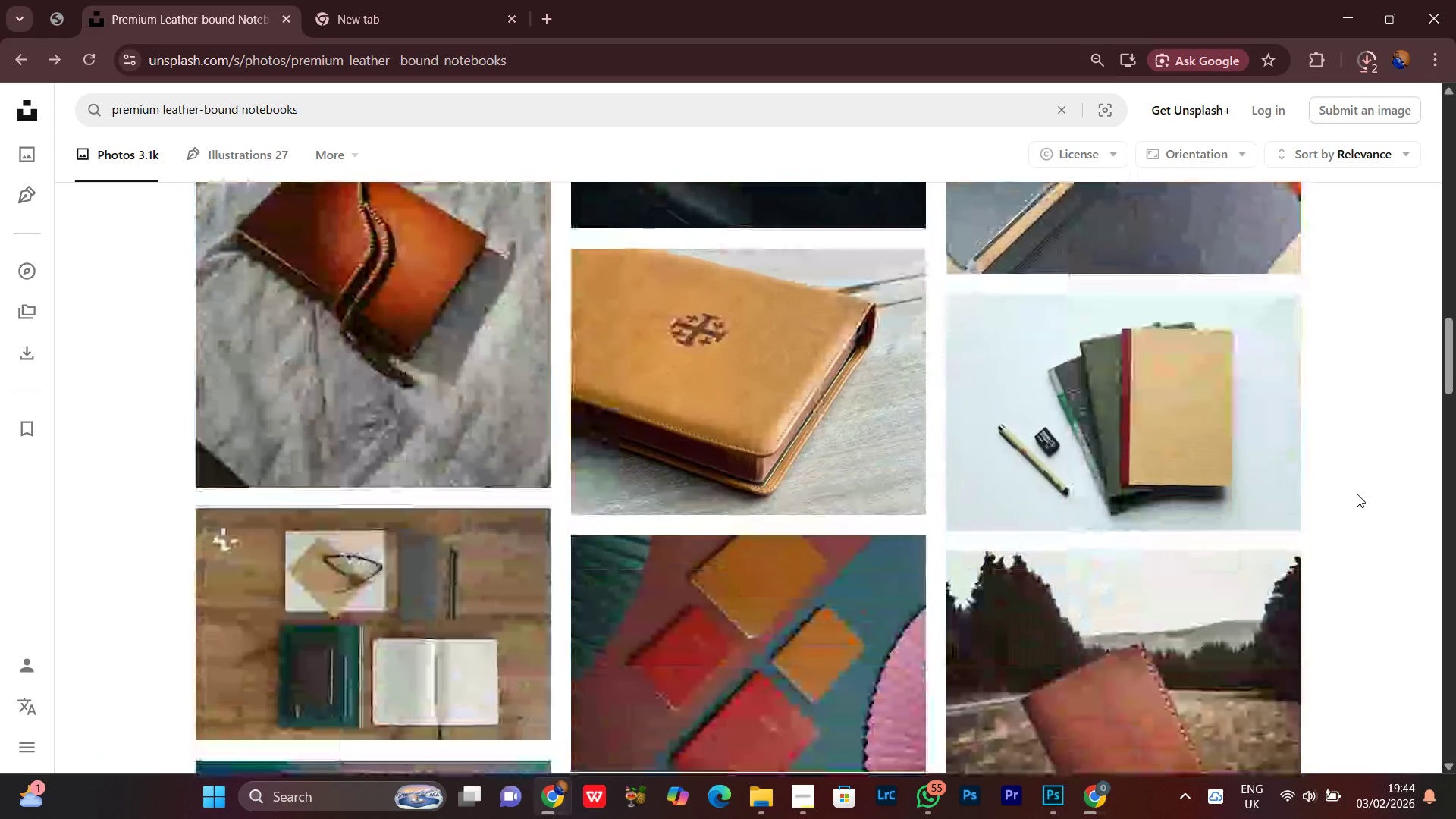 
scroll: coordinate [1357, 494], scroll_direction: none, amount: 0.0
 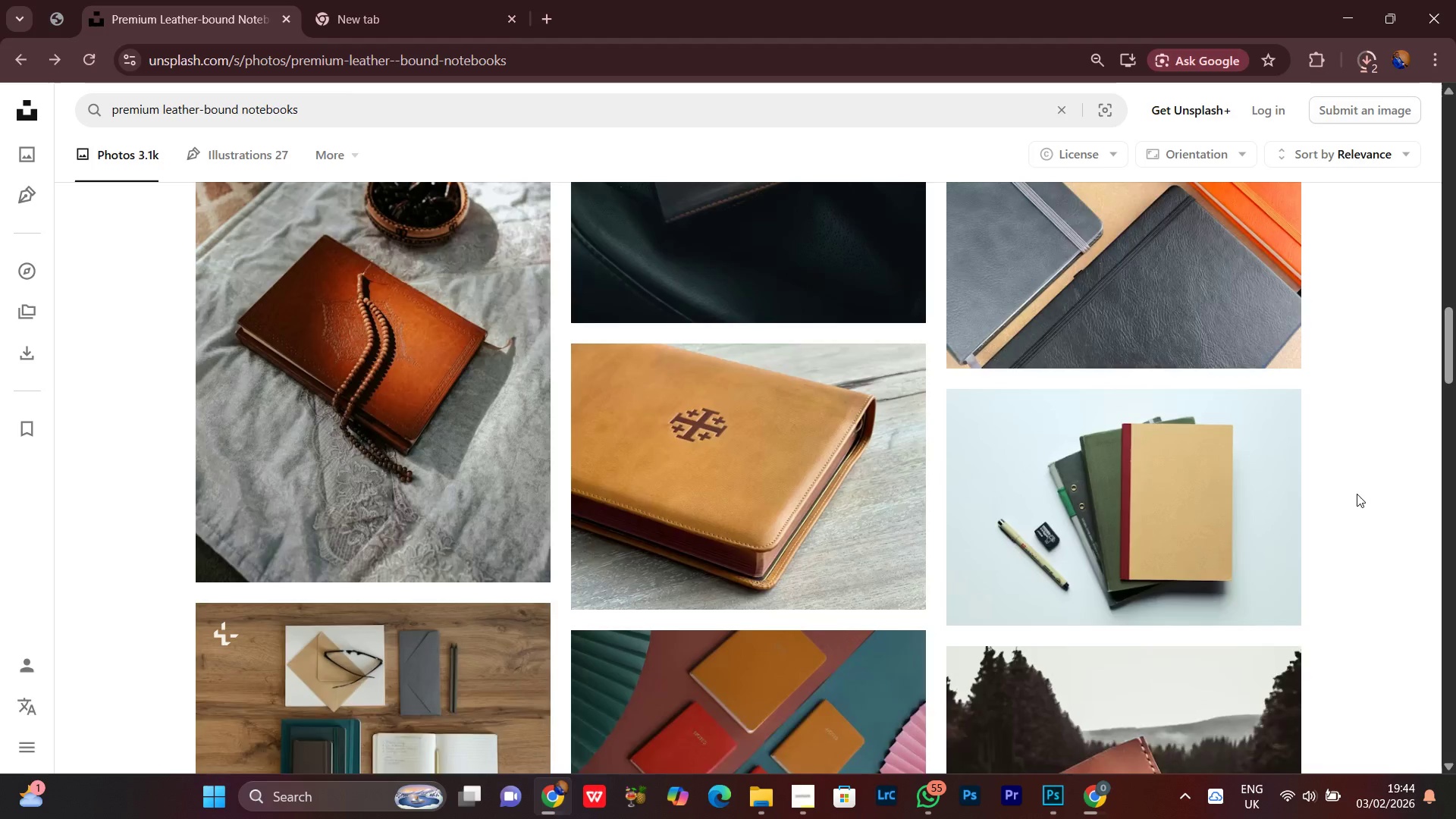 
scroll: coordinate [1357, 494], scroll_direction: up, amount: 6.0
 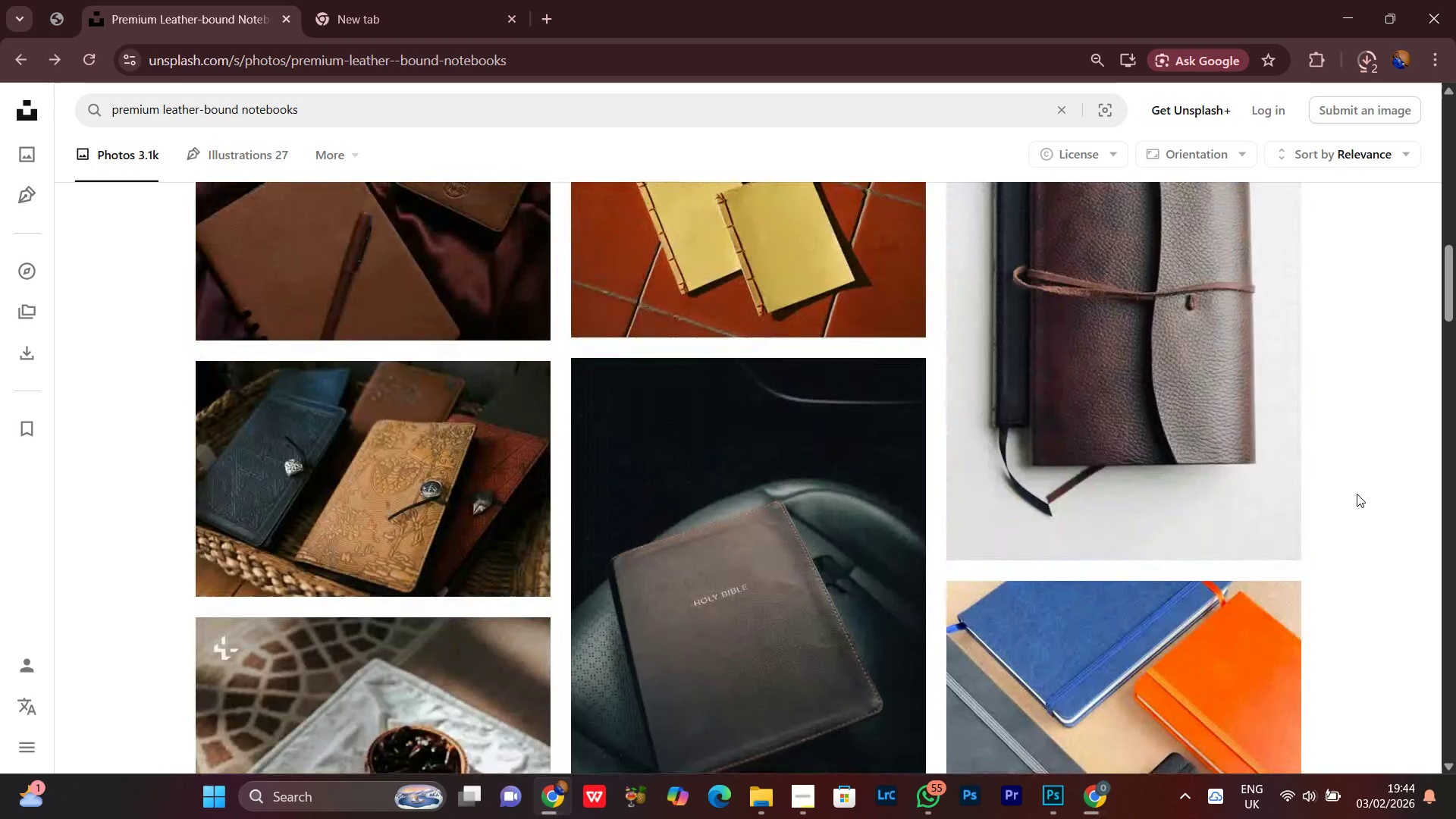 
scroll: coordinate [1357, 494], scroll_direction: down, amount: 12.0
 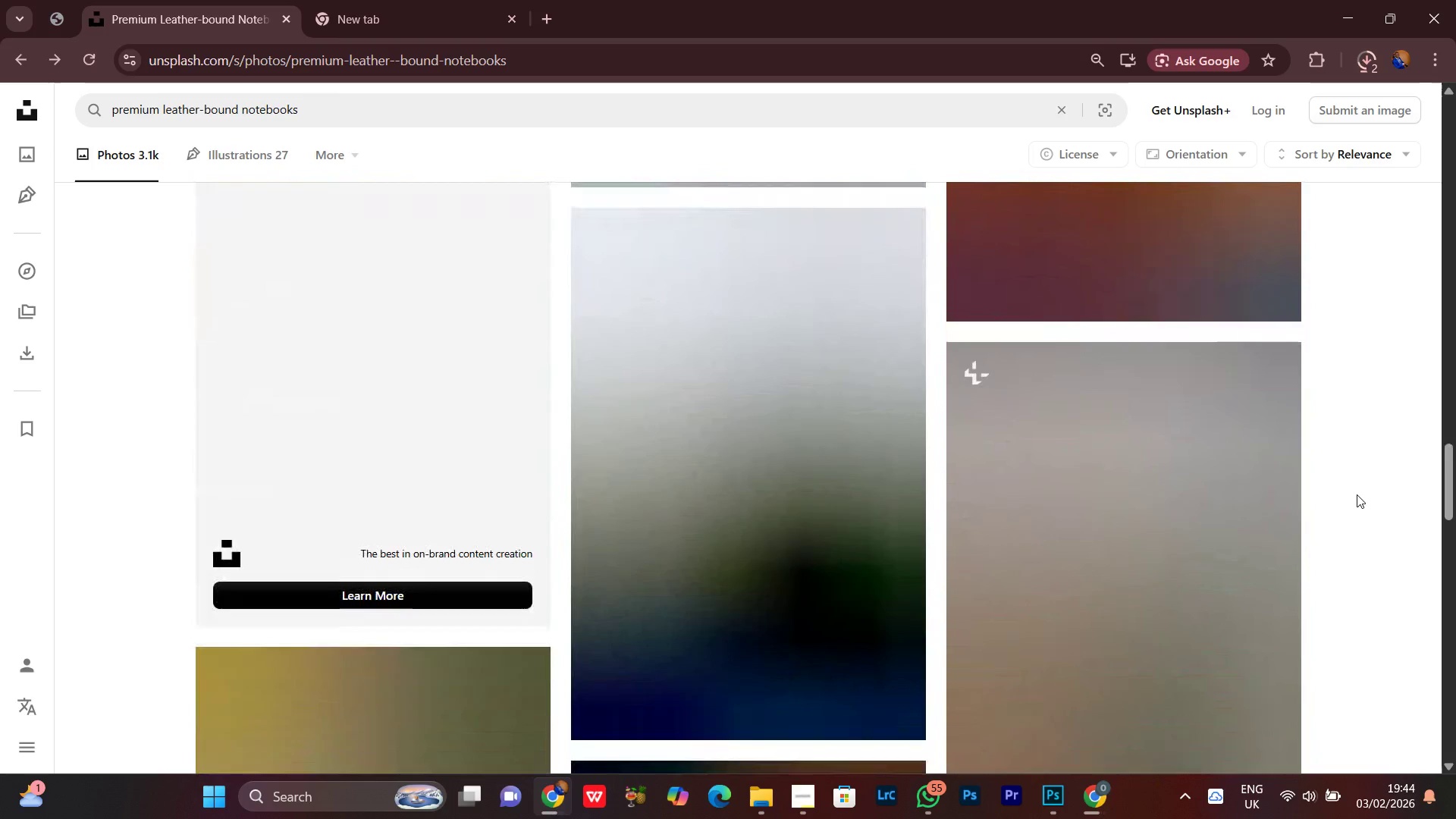 
scroll: coordinate [1357, 494], scroll_direction: up, amount: 4.0
 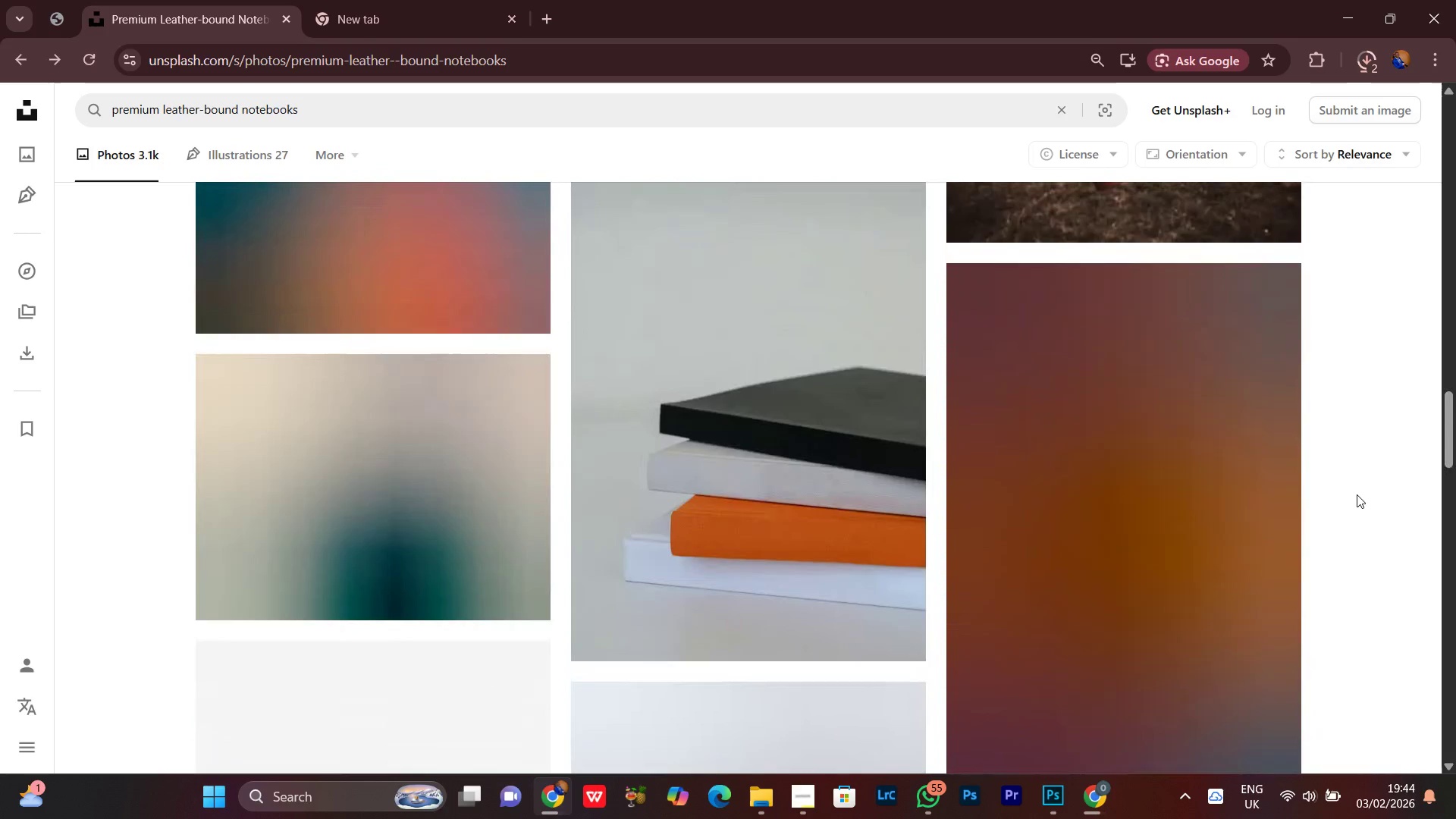 
scroll: coordinate [1349, 500], scroll_direction: down, amount: 4.0
 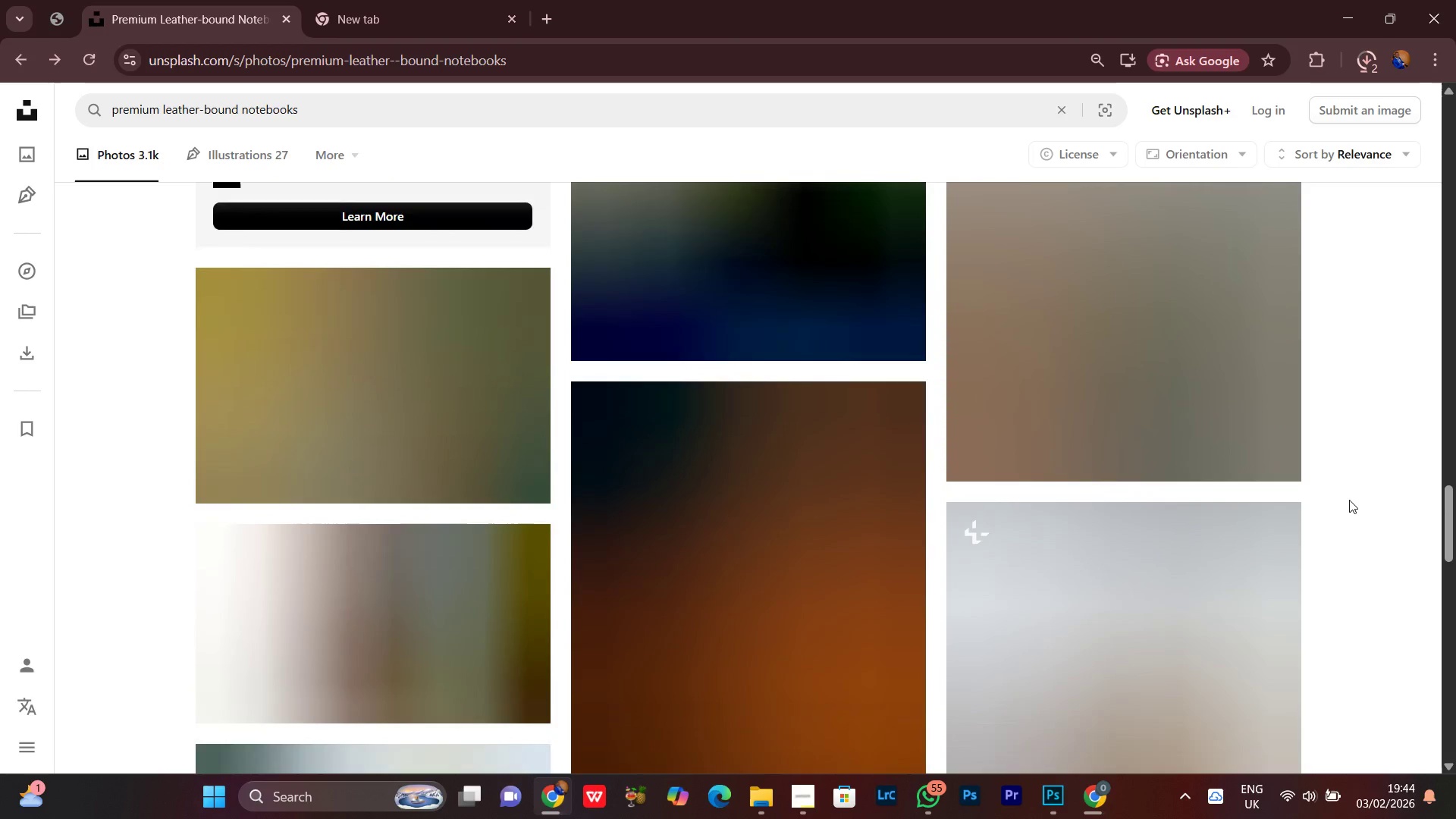 
scroll: coordinate [1349, 500], scroll_direction: up, amount: 8.0
 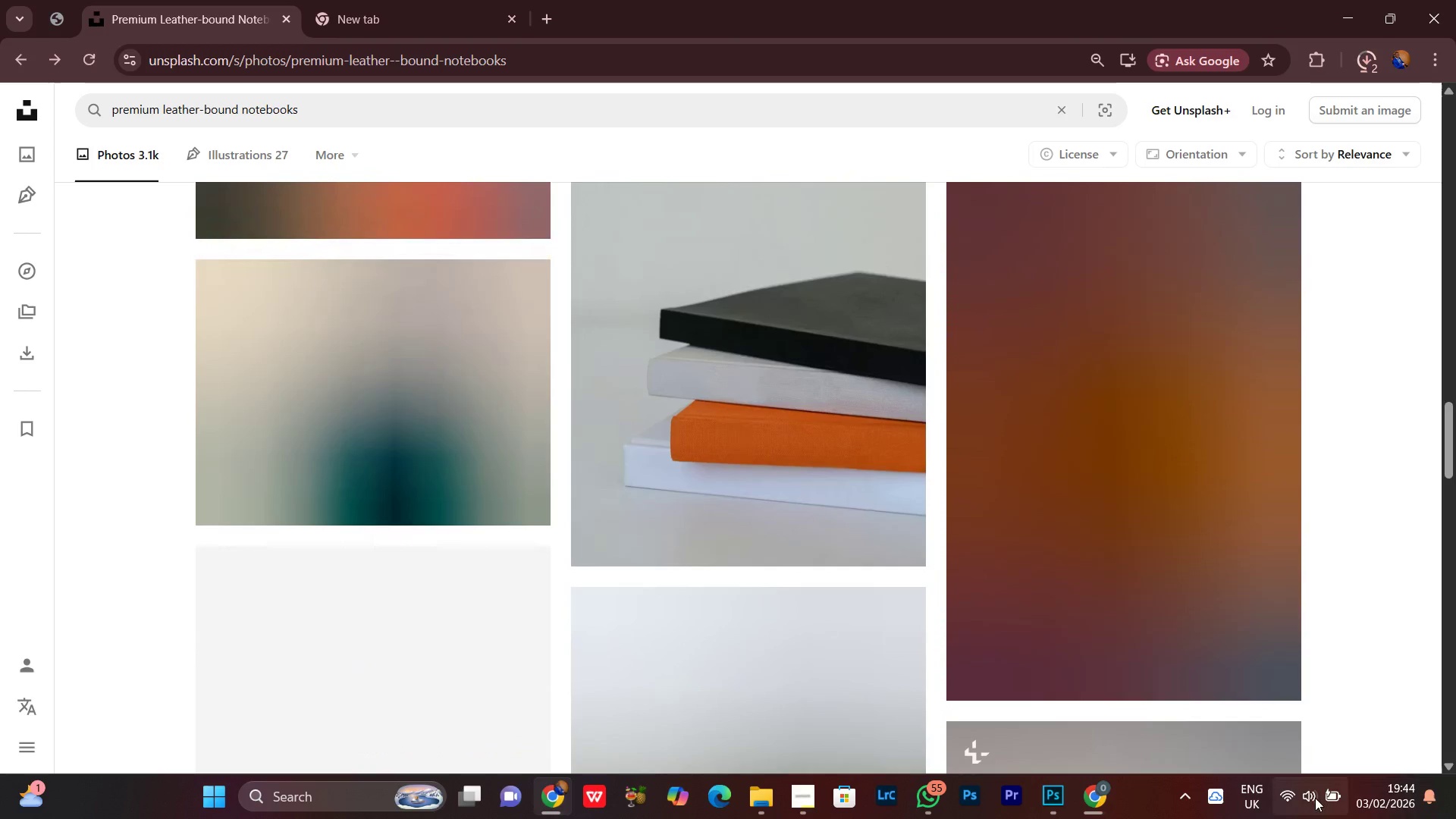 
mouse_move([1301, 799])
 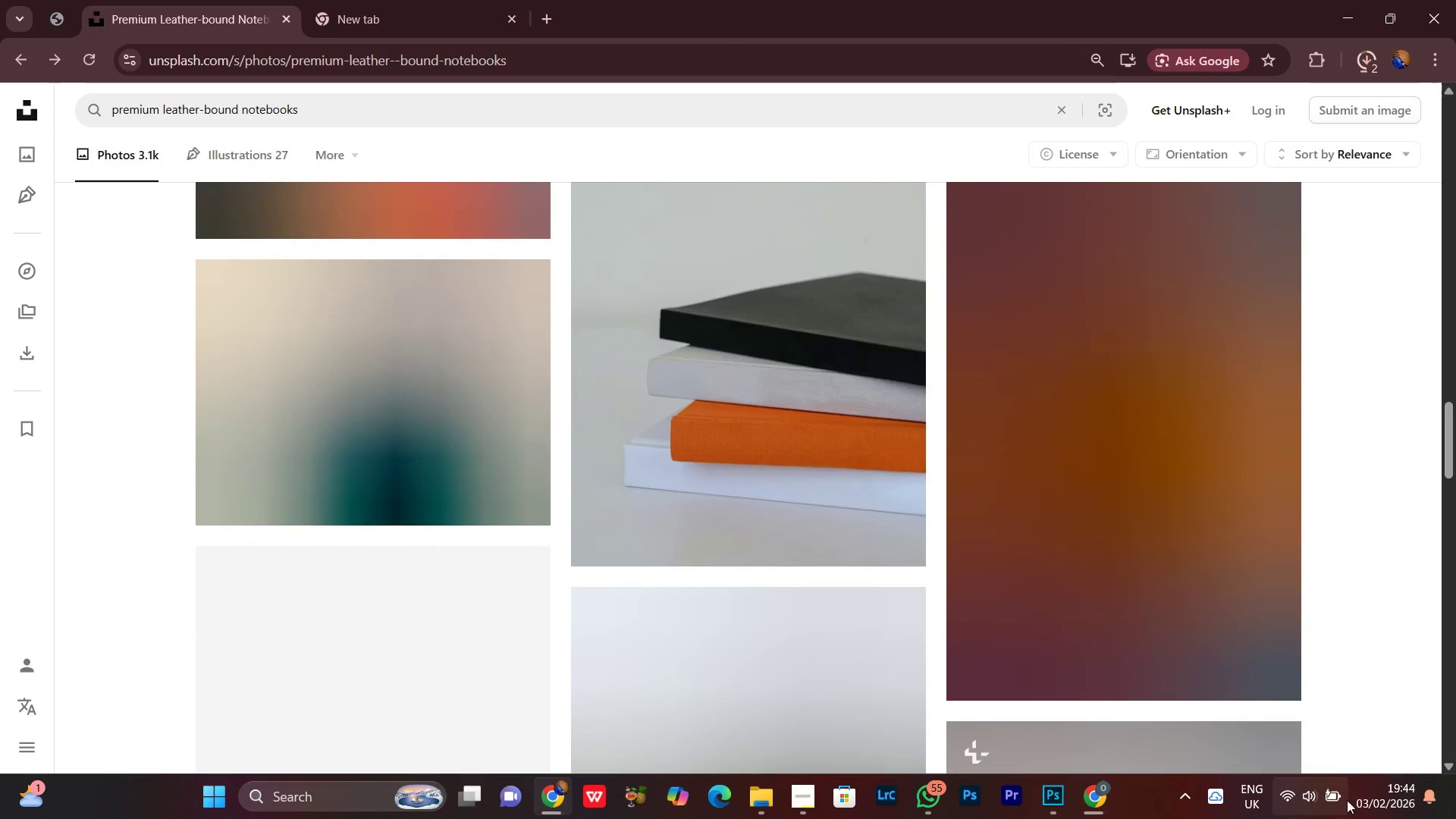 
mouse_move([1338, 774])
 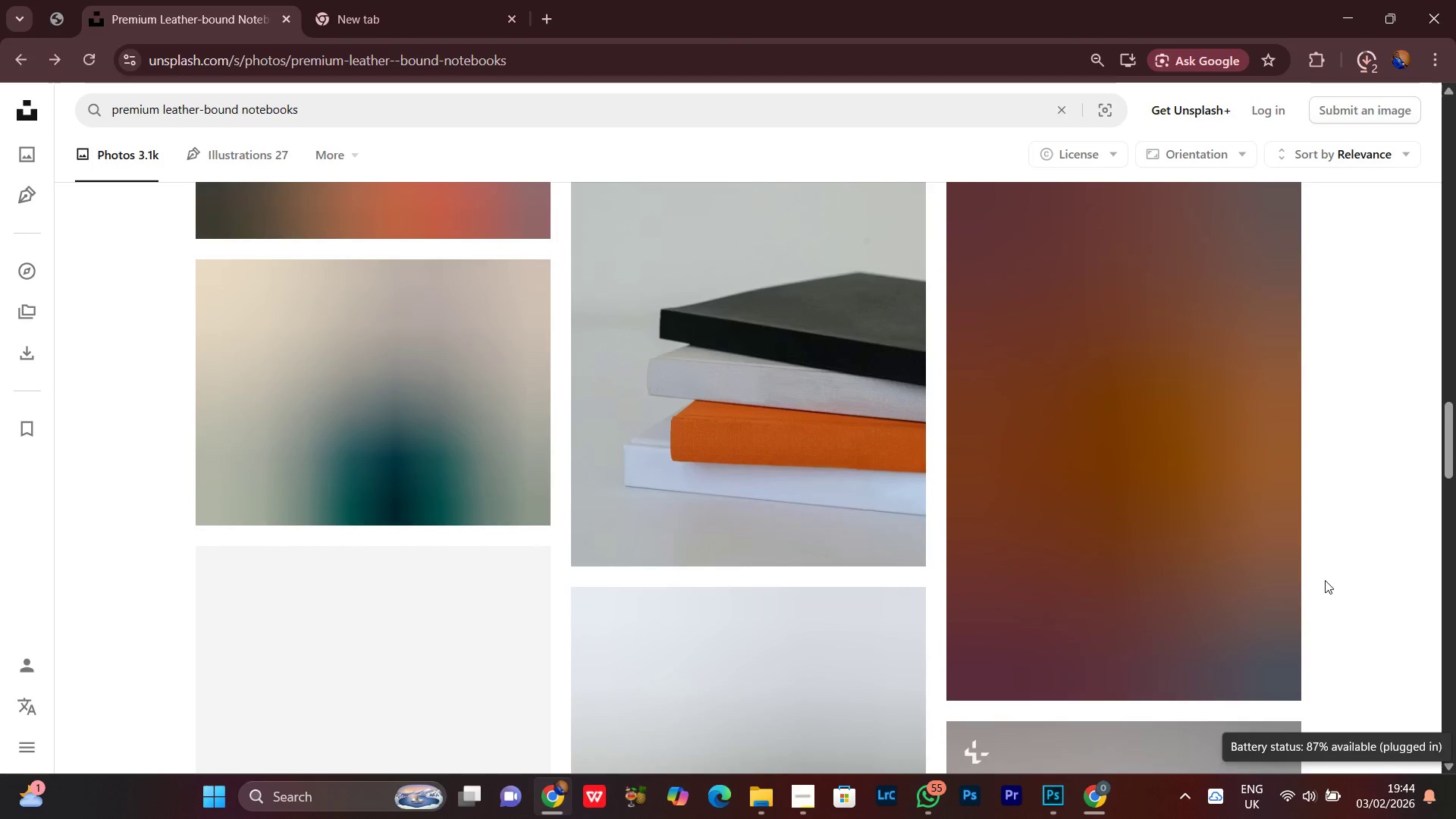 
scroll: coordinate [1326, 580], scroll_direction: up, amount: 6.0
 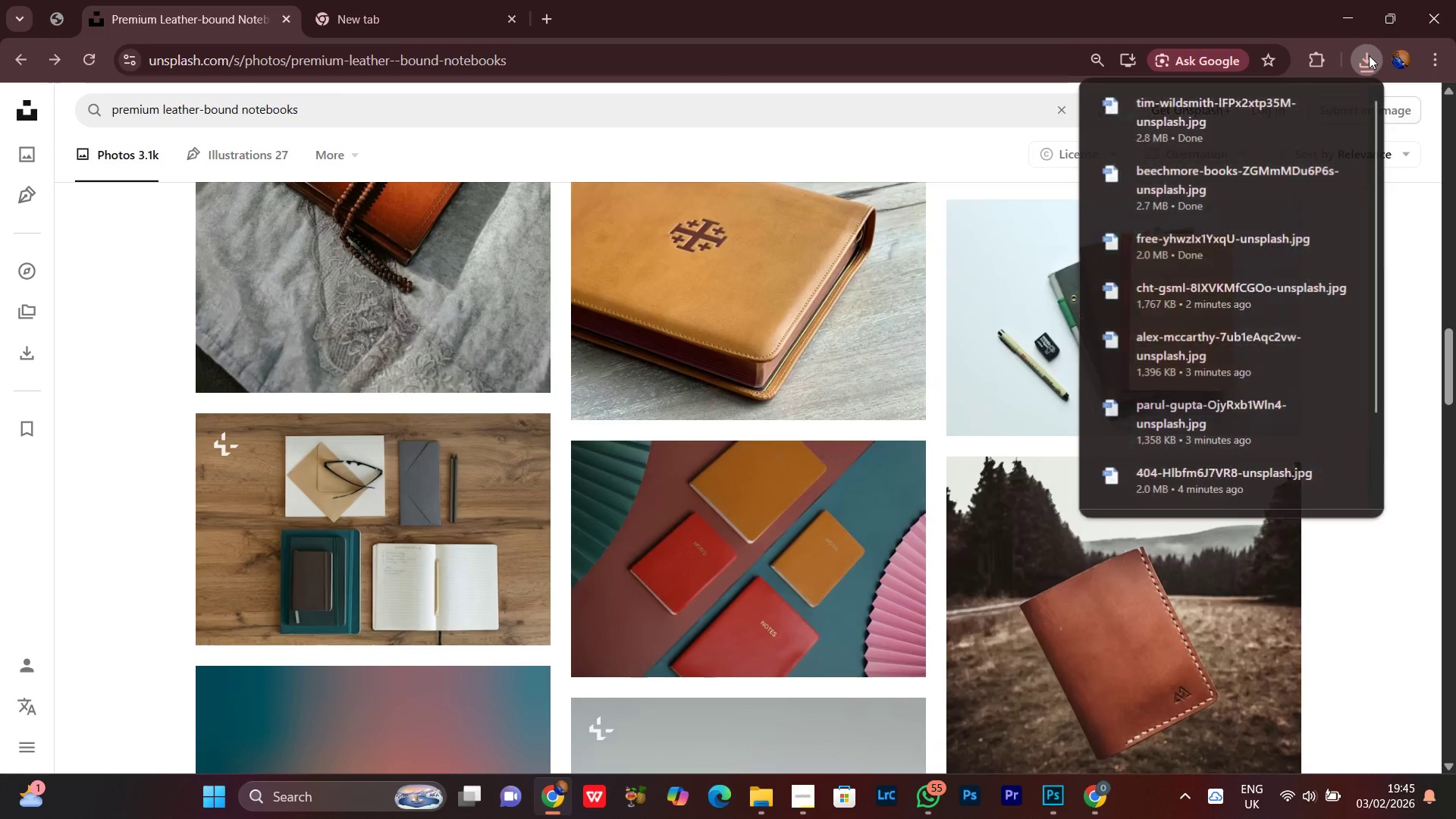 
double_click([1369, 55])
 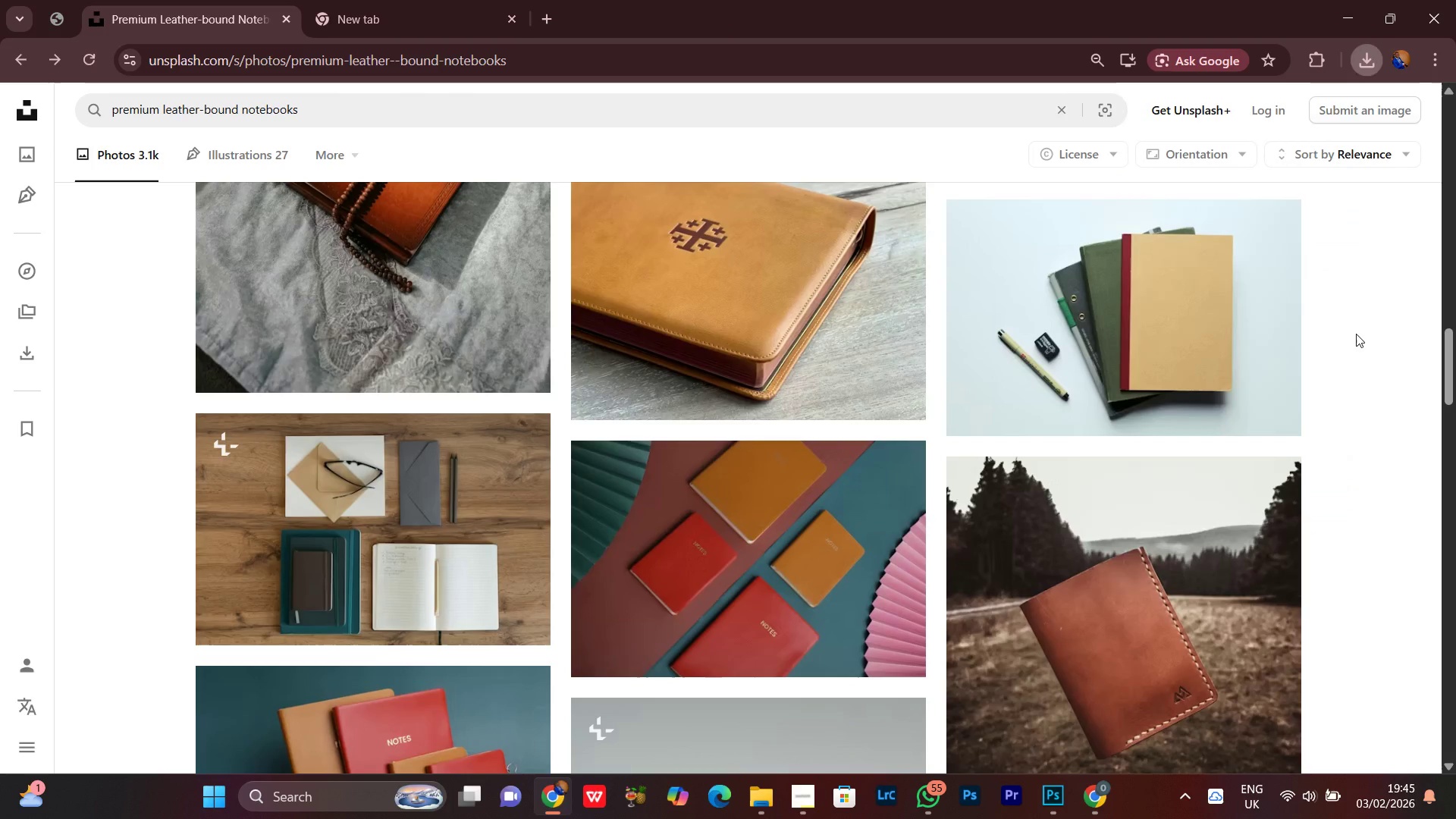 
scroll: coordinate [1334, 604], scroll_direction: down, amount: 23.0
 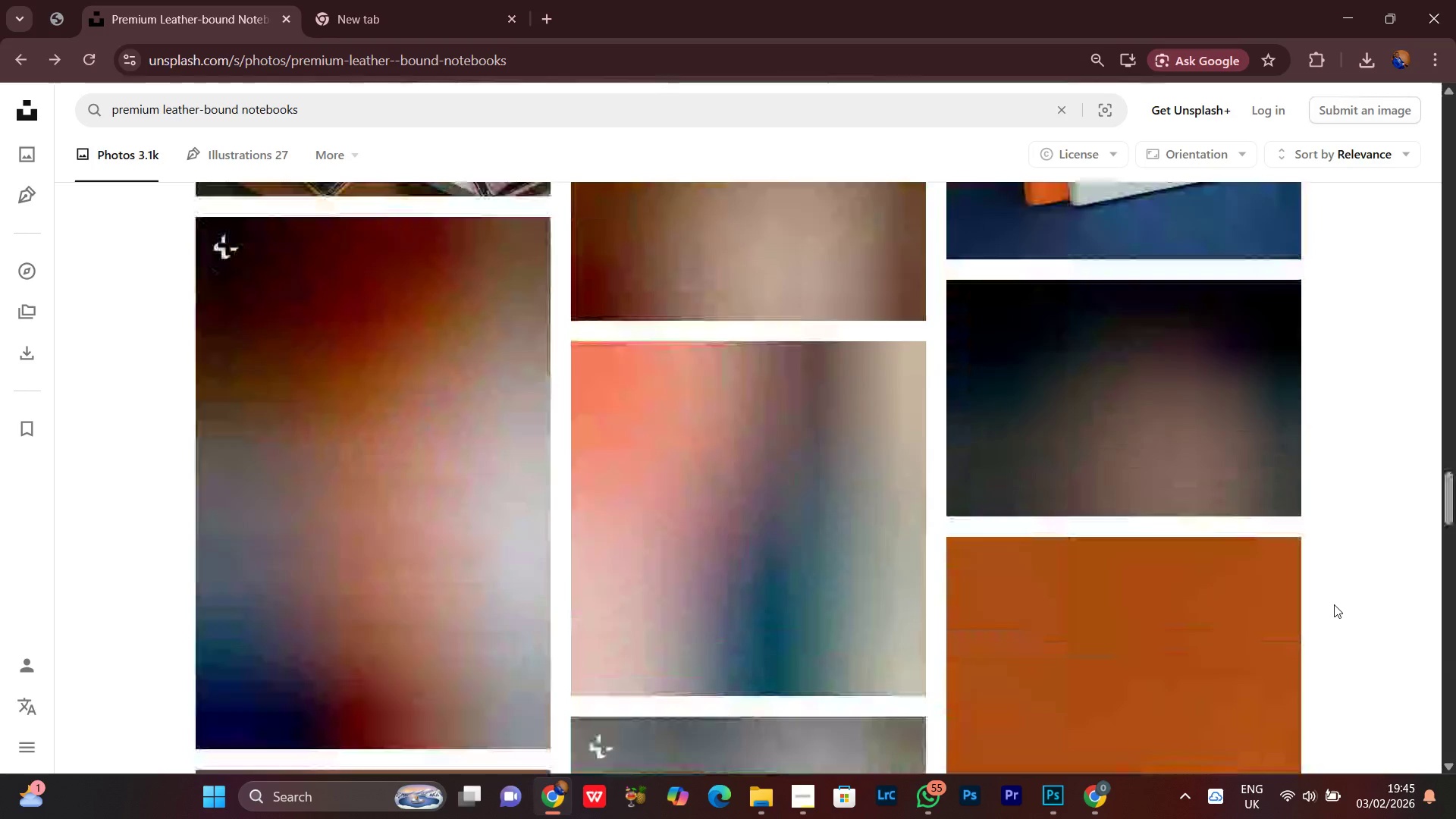 
scroll: coordinate [1334, 604], scroll_direction: up, amount: 2.0
 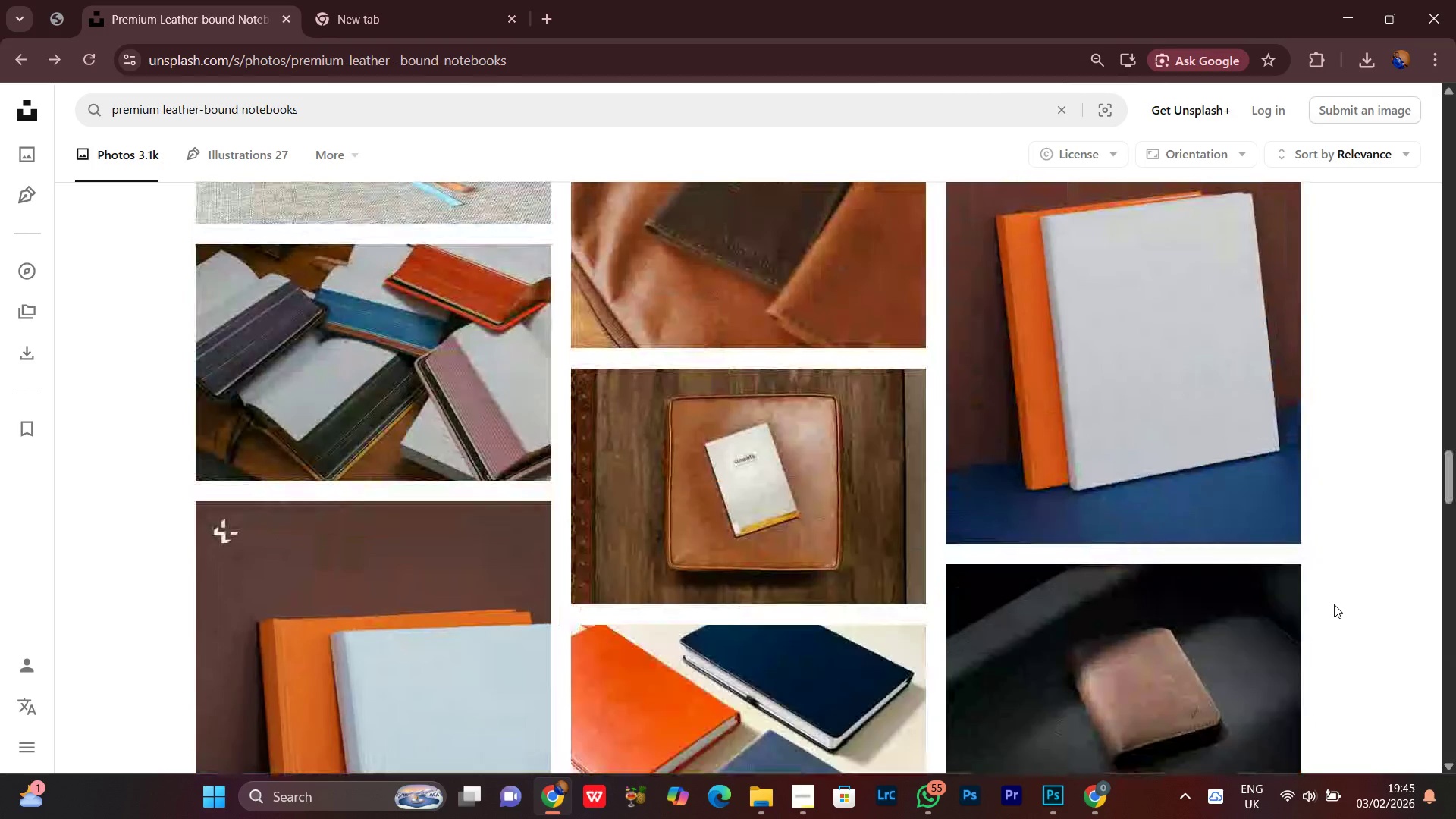 
scroll: coordinate [1334, 604], scroll_direction: down, amount: 2.0
 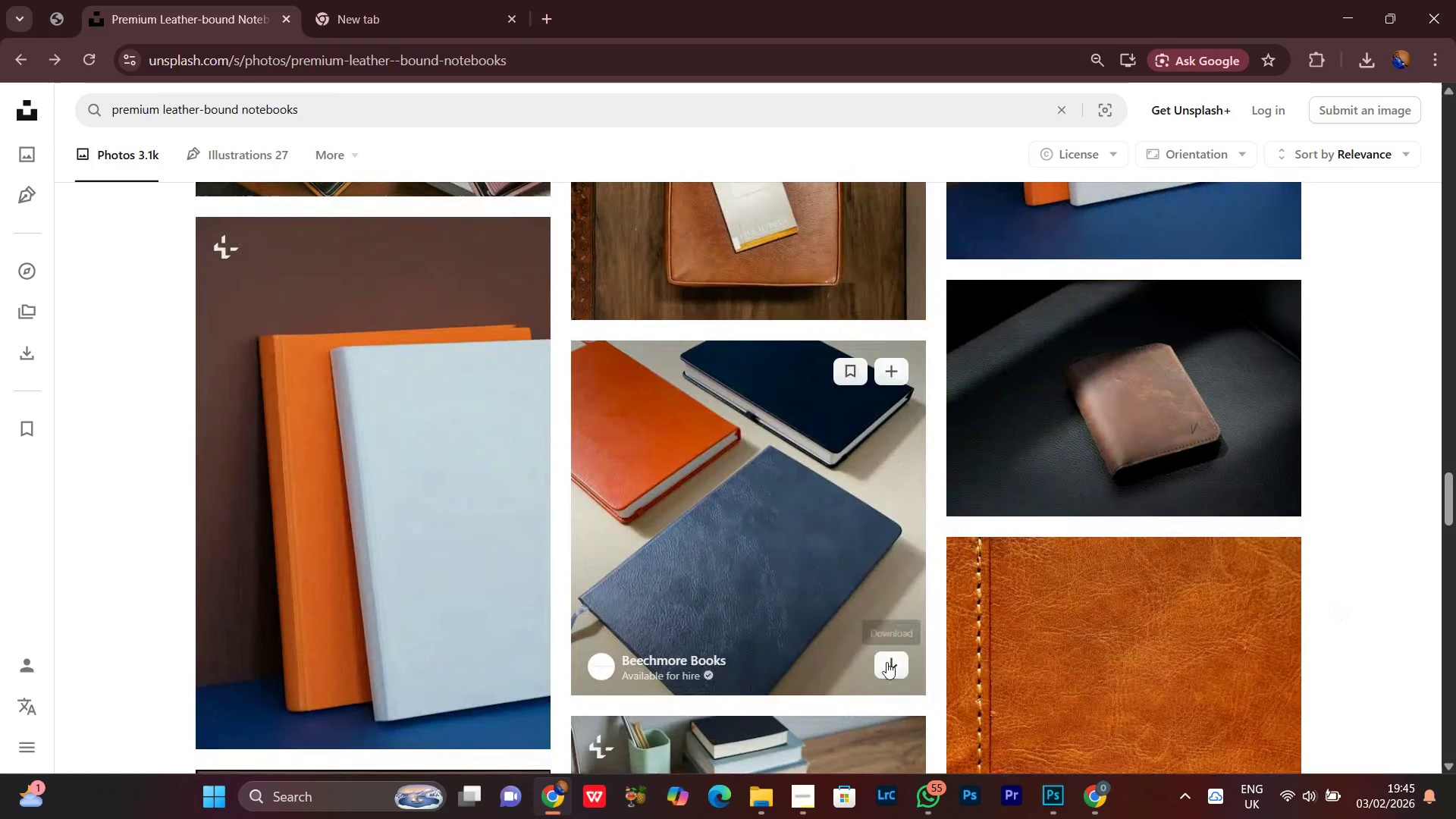 
left_click([891, 660])
 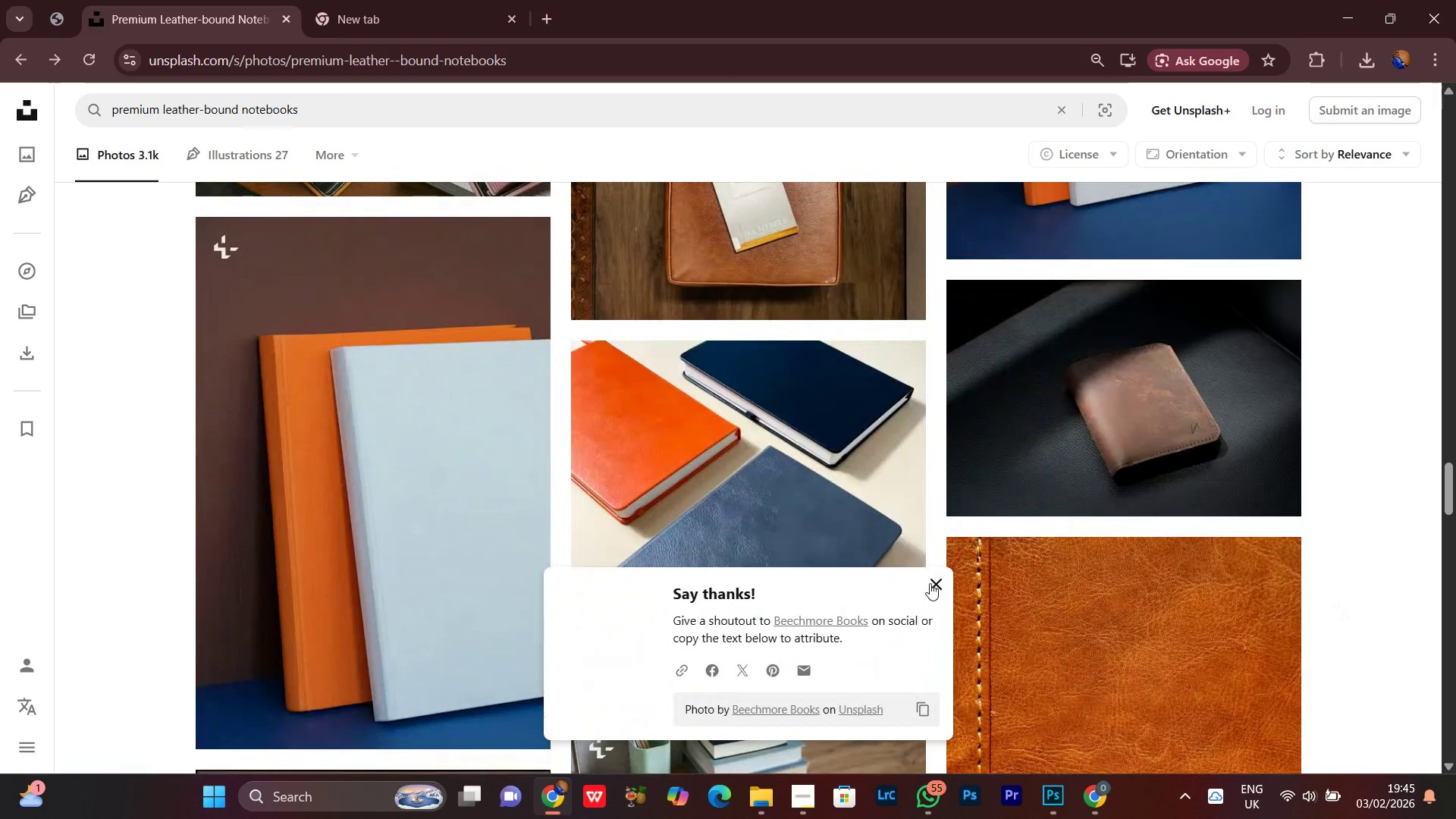 
left_click([930, 583])
 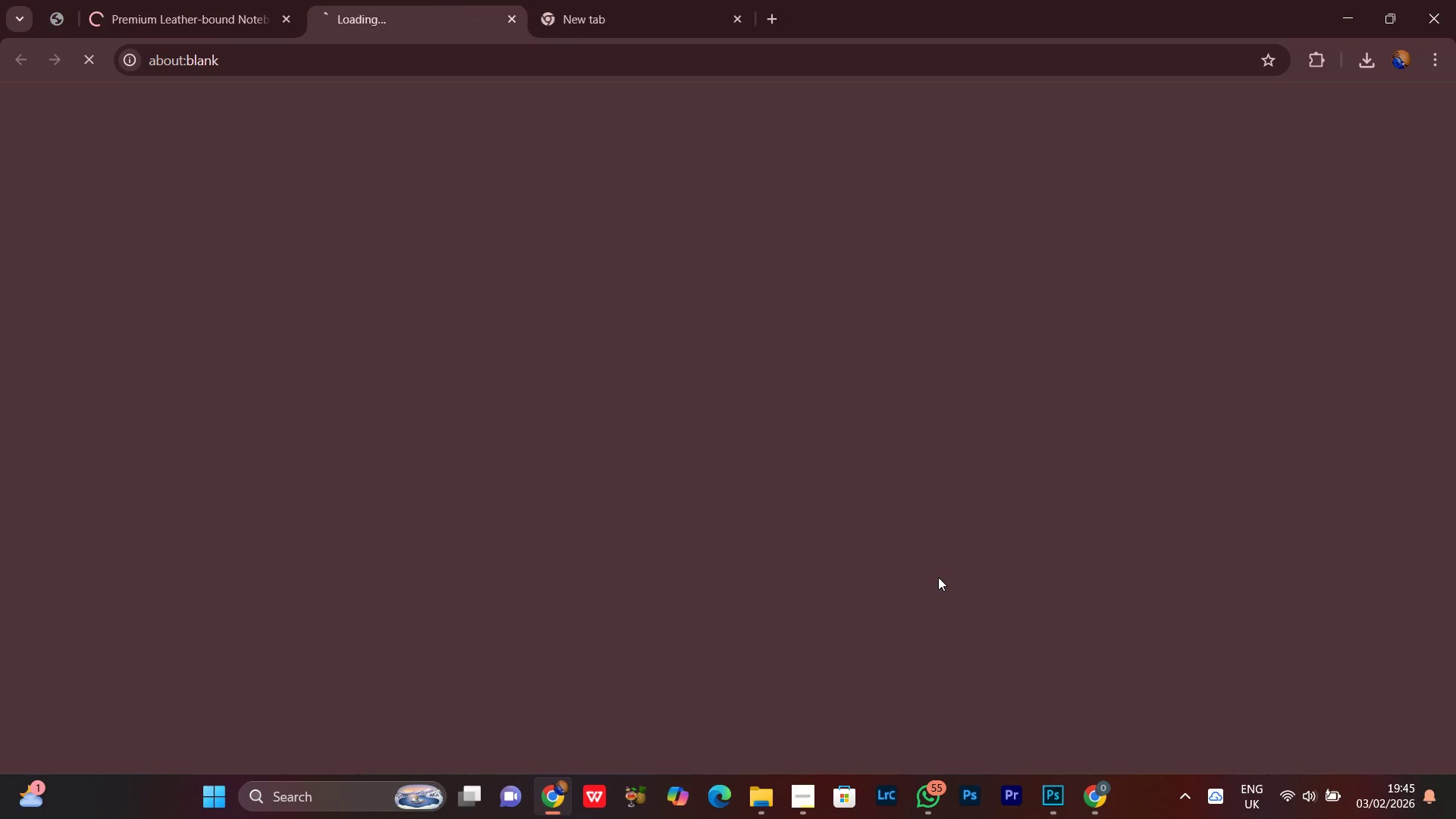 
scroll: coordinate [938, 577], scroll_direction: down, amount: 3.0
 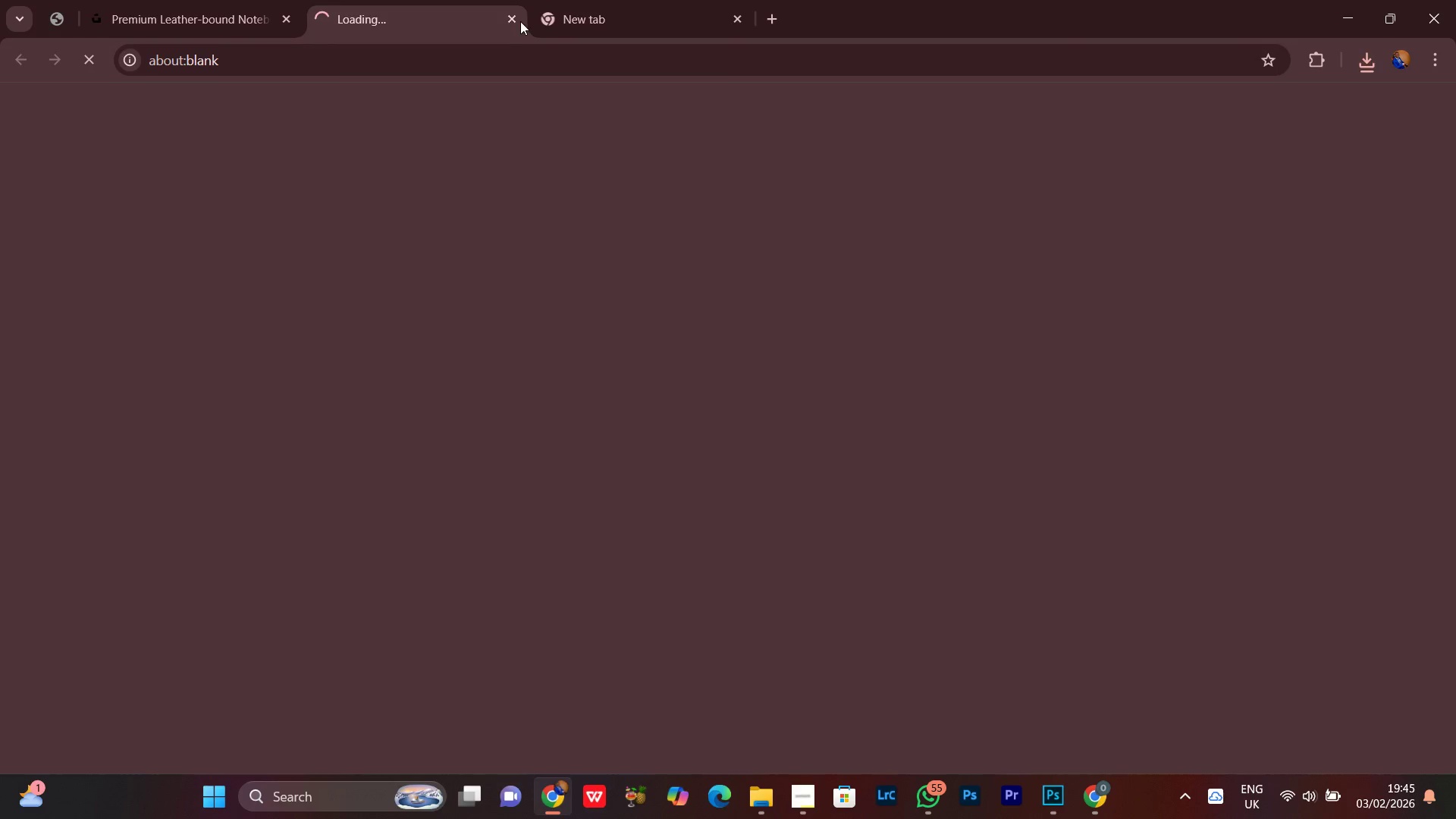 
left_click([511, 17])
 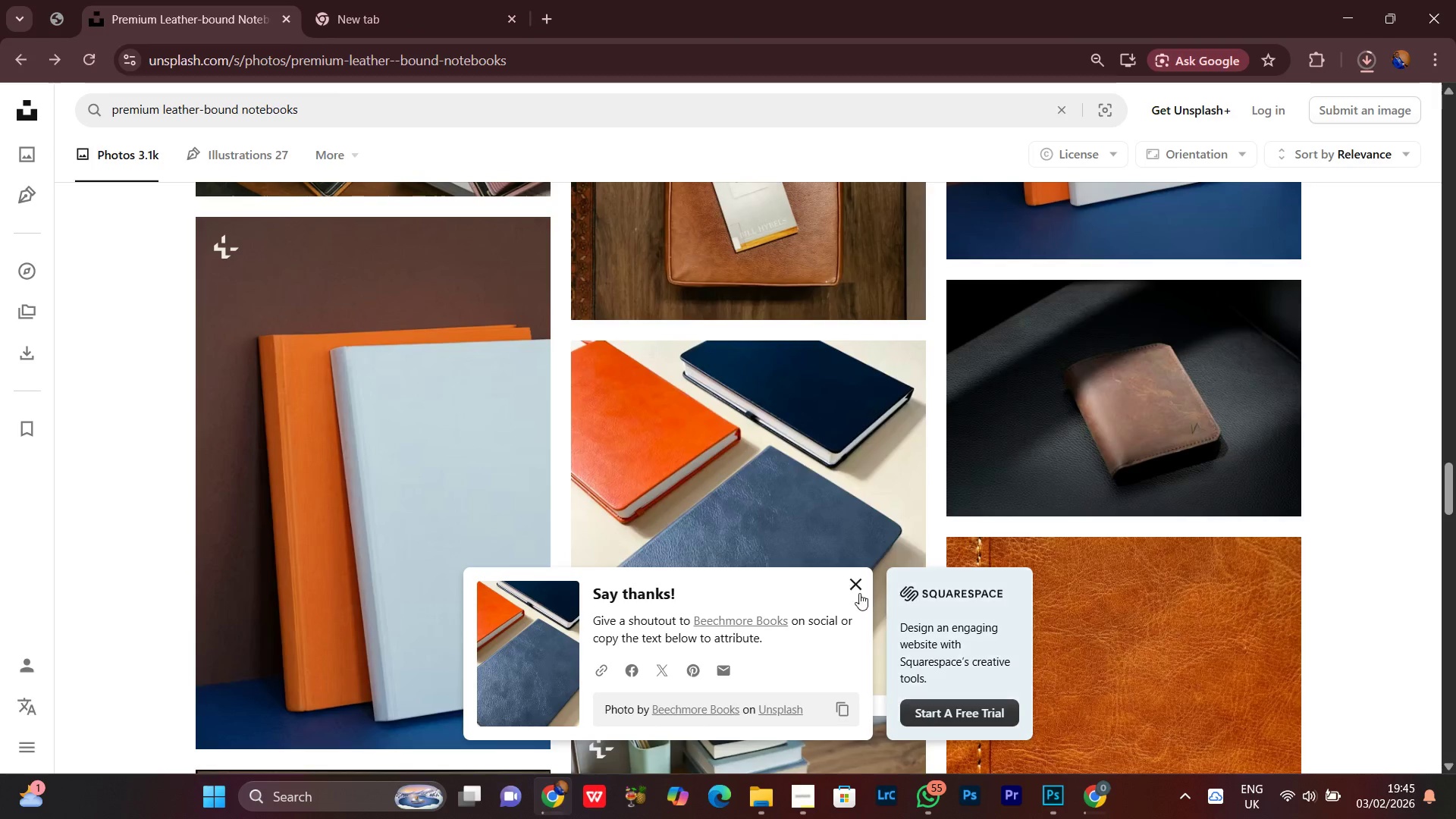 
left_click([857, 591])
 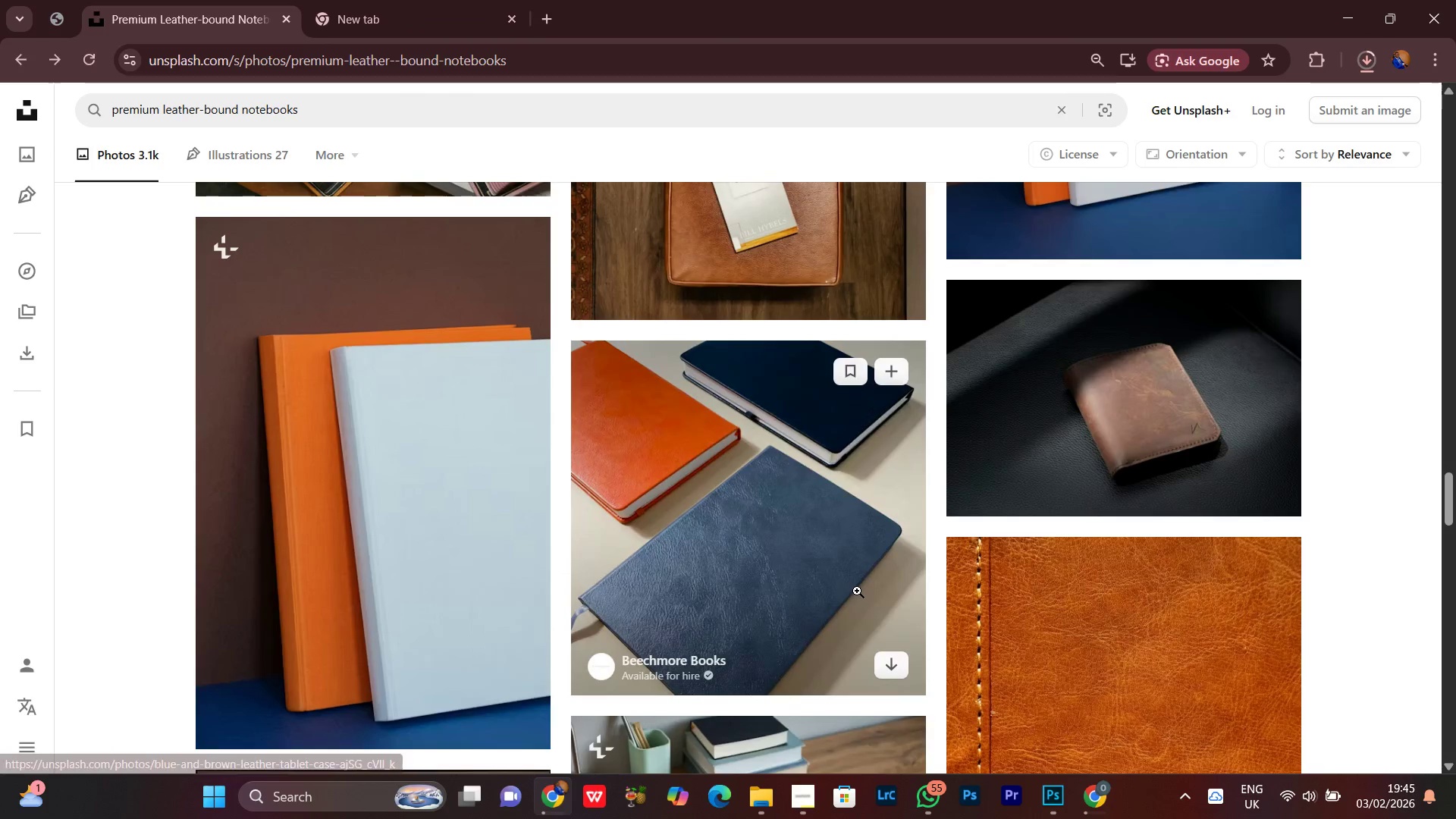 
scroll: coordinate [1366, 526], scroll_direction: down, amount: 14.0
 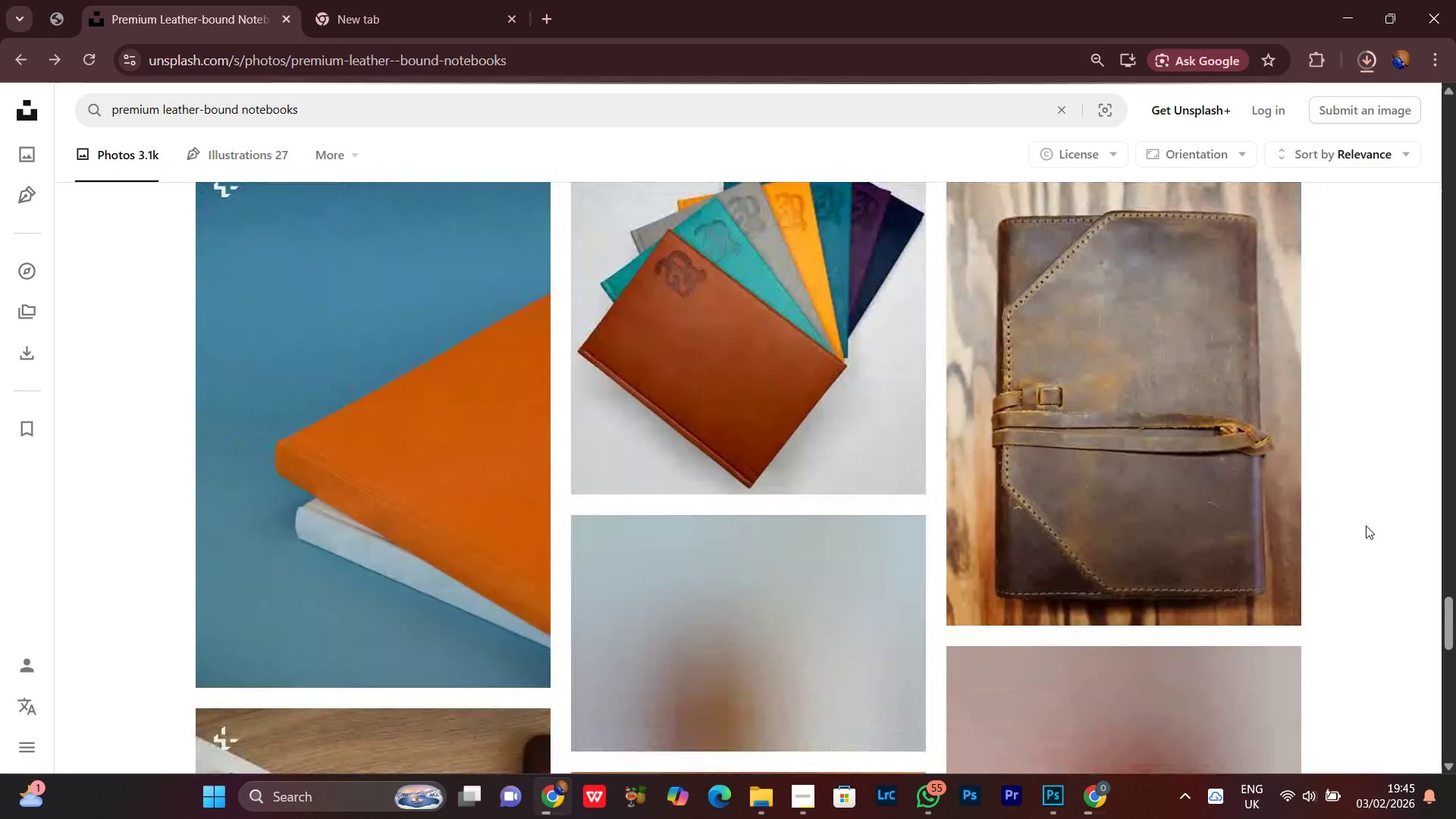 
scroll: coordinate [1366, 526], scroll_direction: up, amount: 1.0
 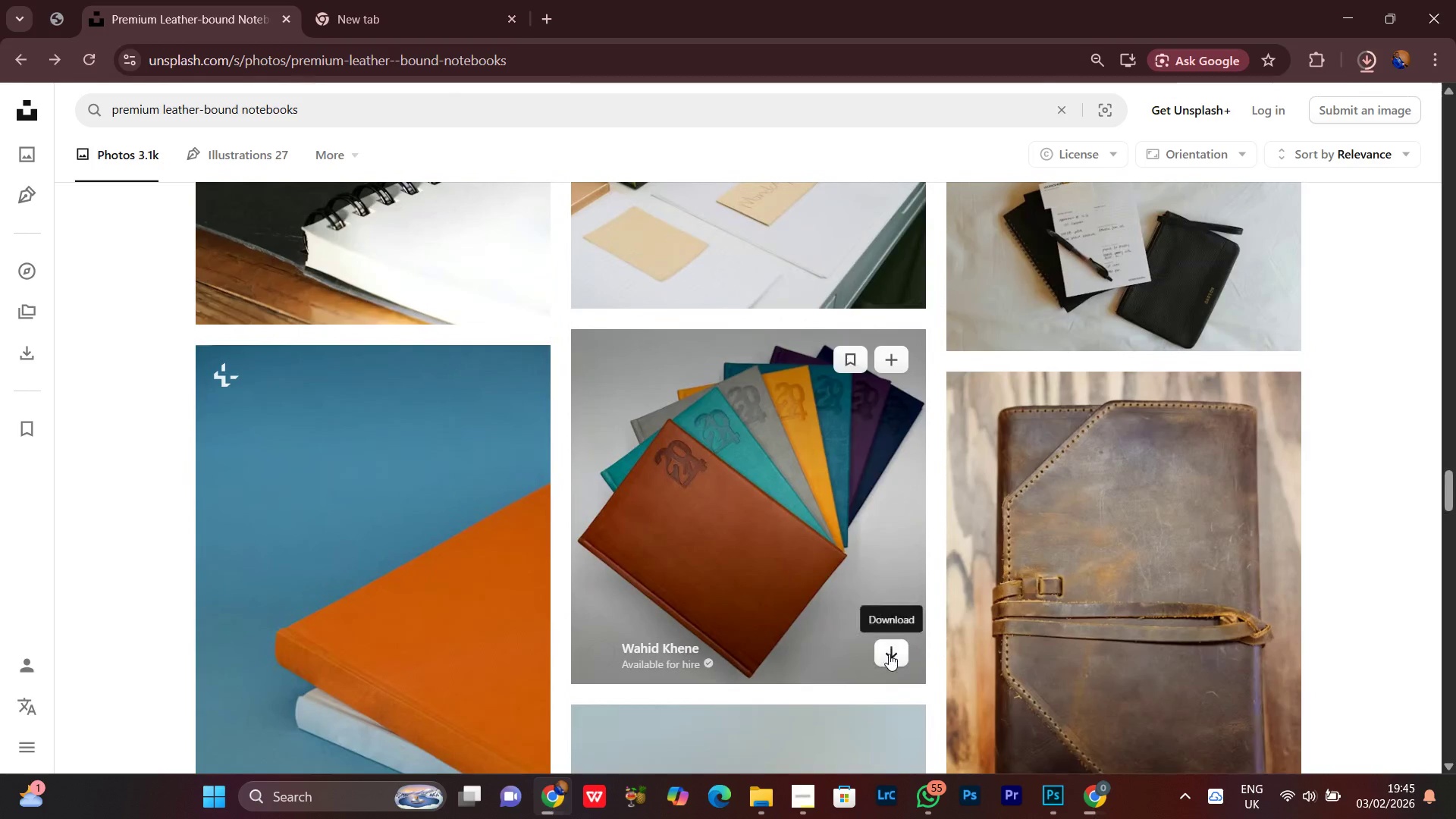 
left_click([889, 654])
 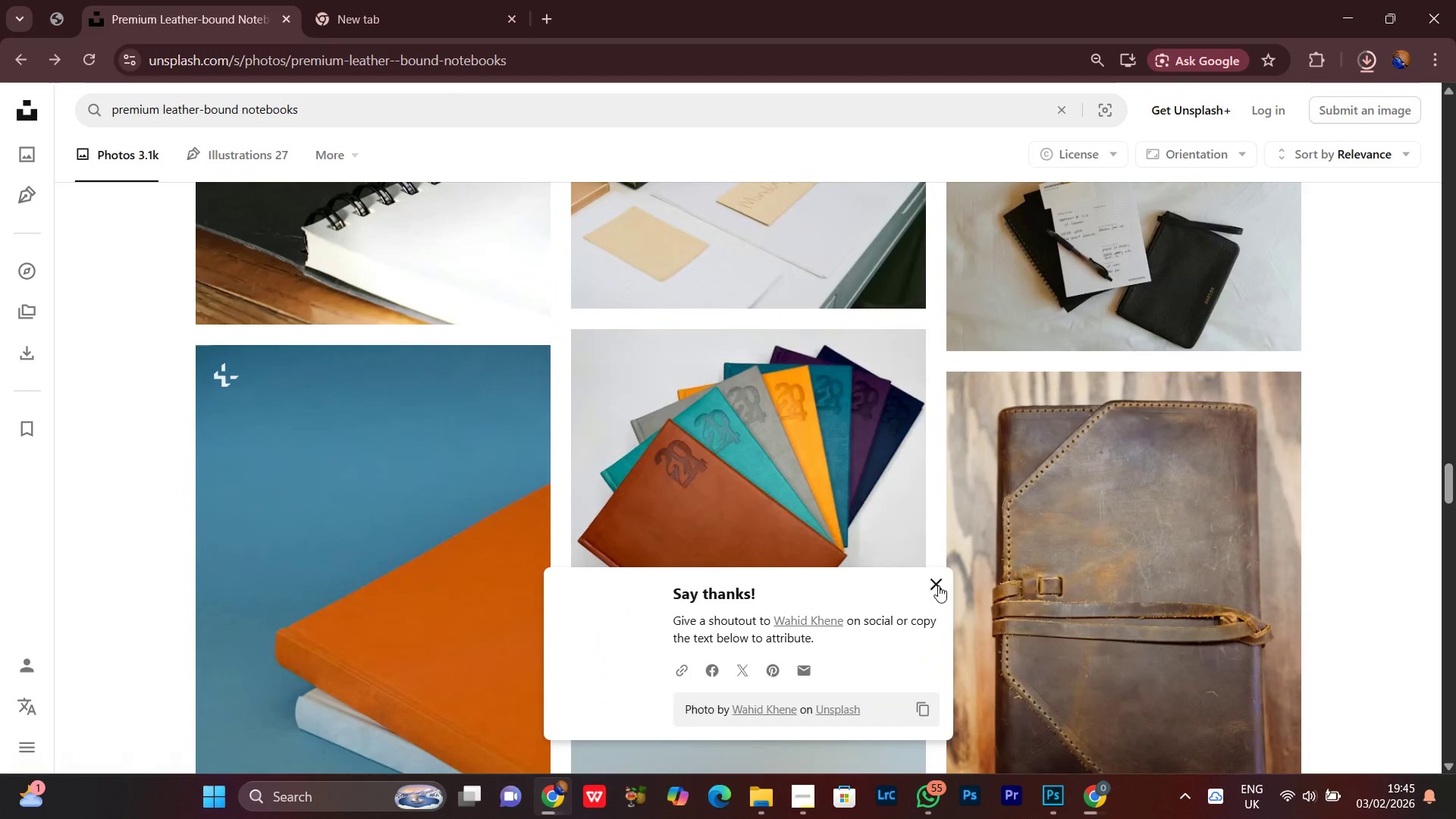 
left_click([934, 582])
 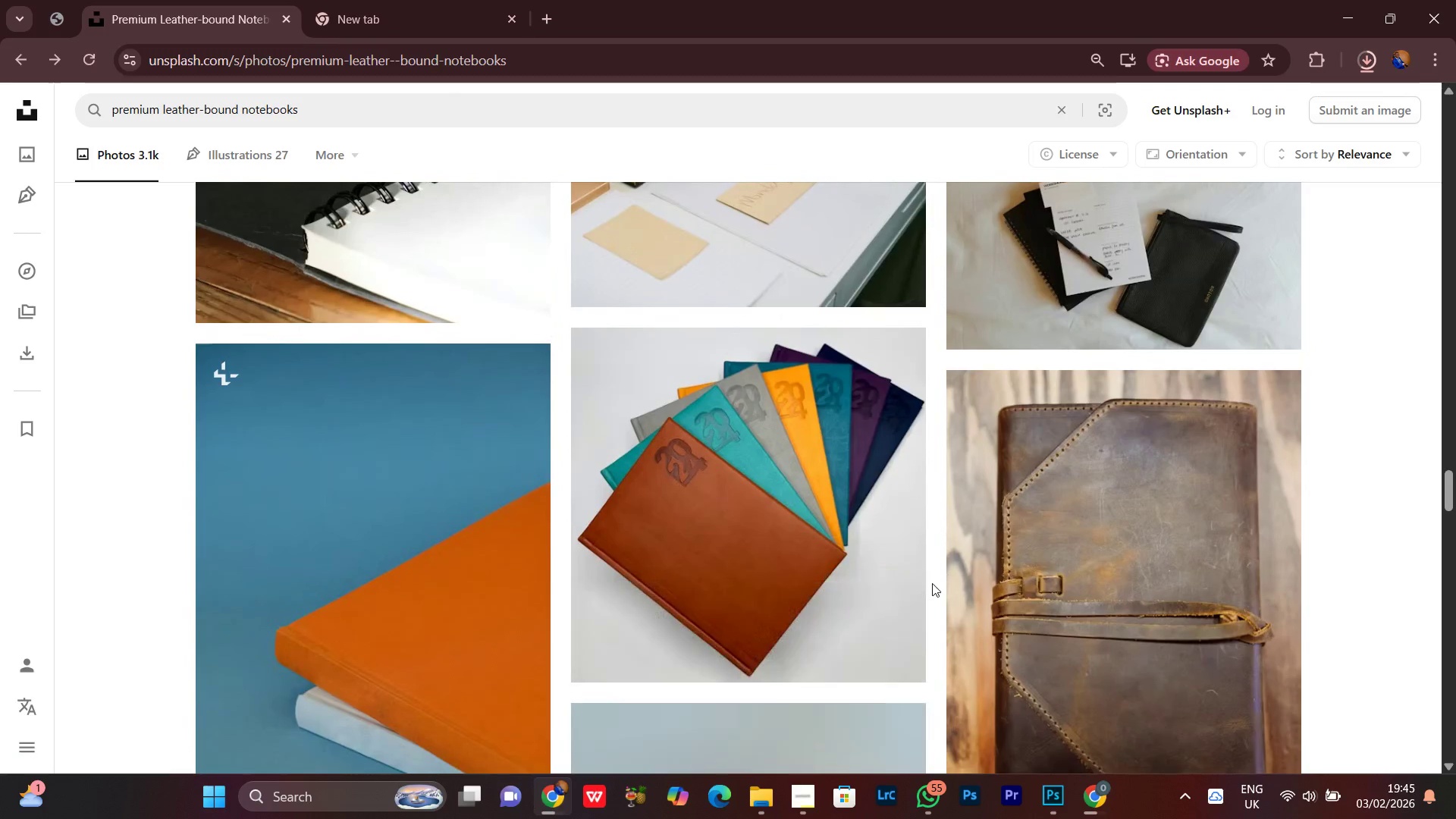 
scroll: coordinate [694, 579], scroll_direction: down, amount: 6.0
 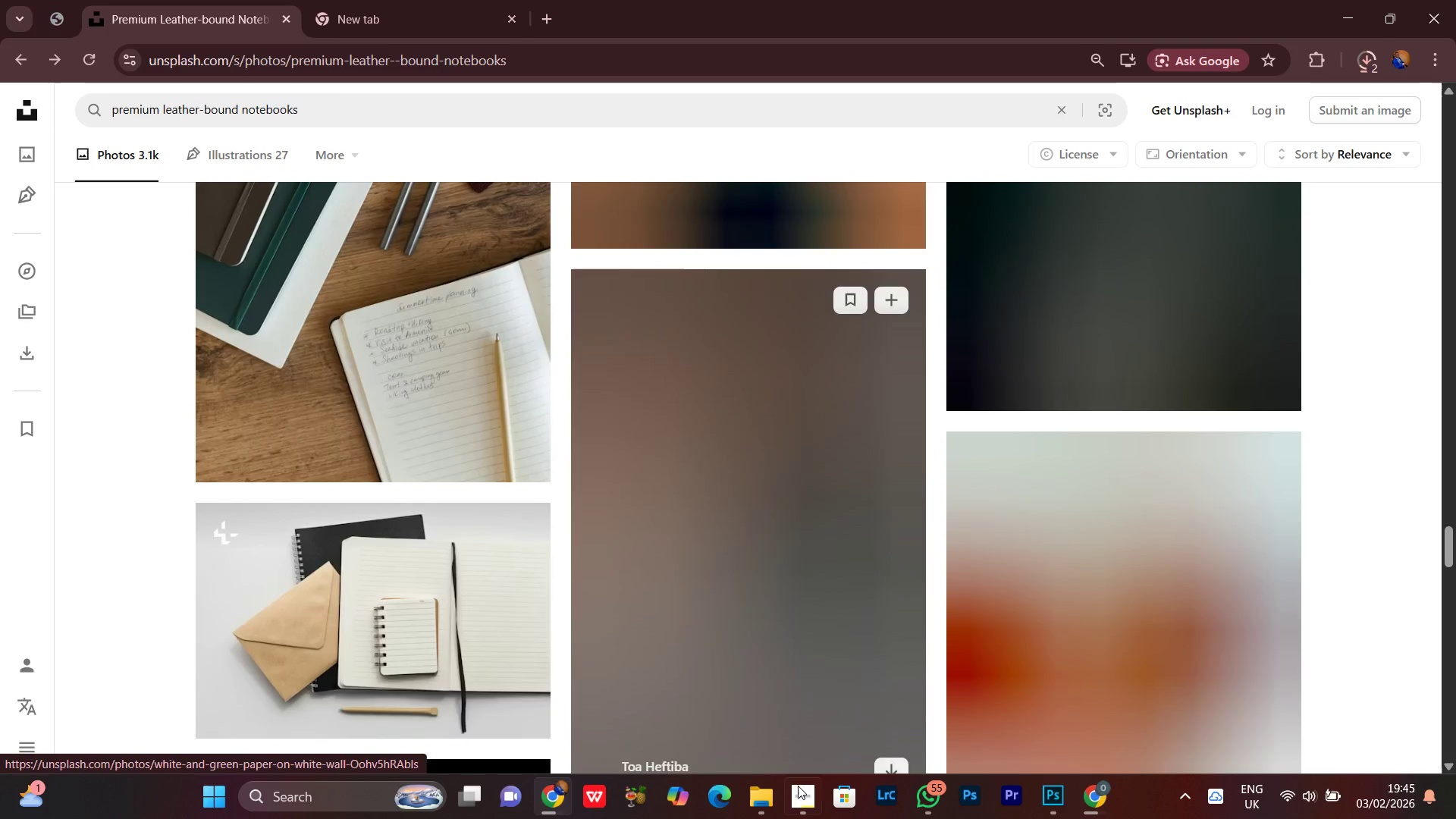 
left_click([800, 801])